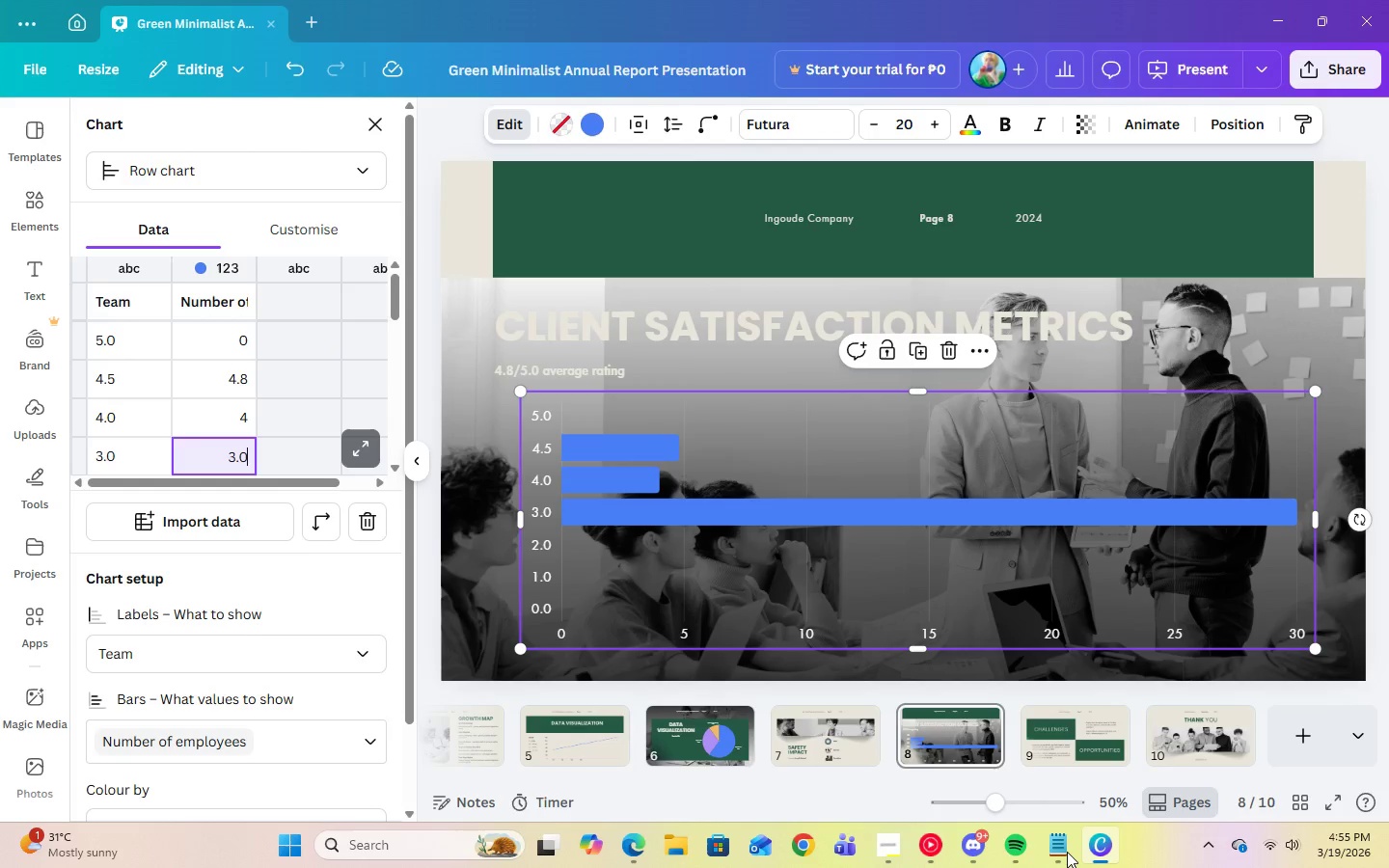 
key(Numpad0)
 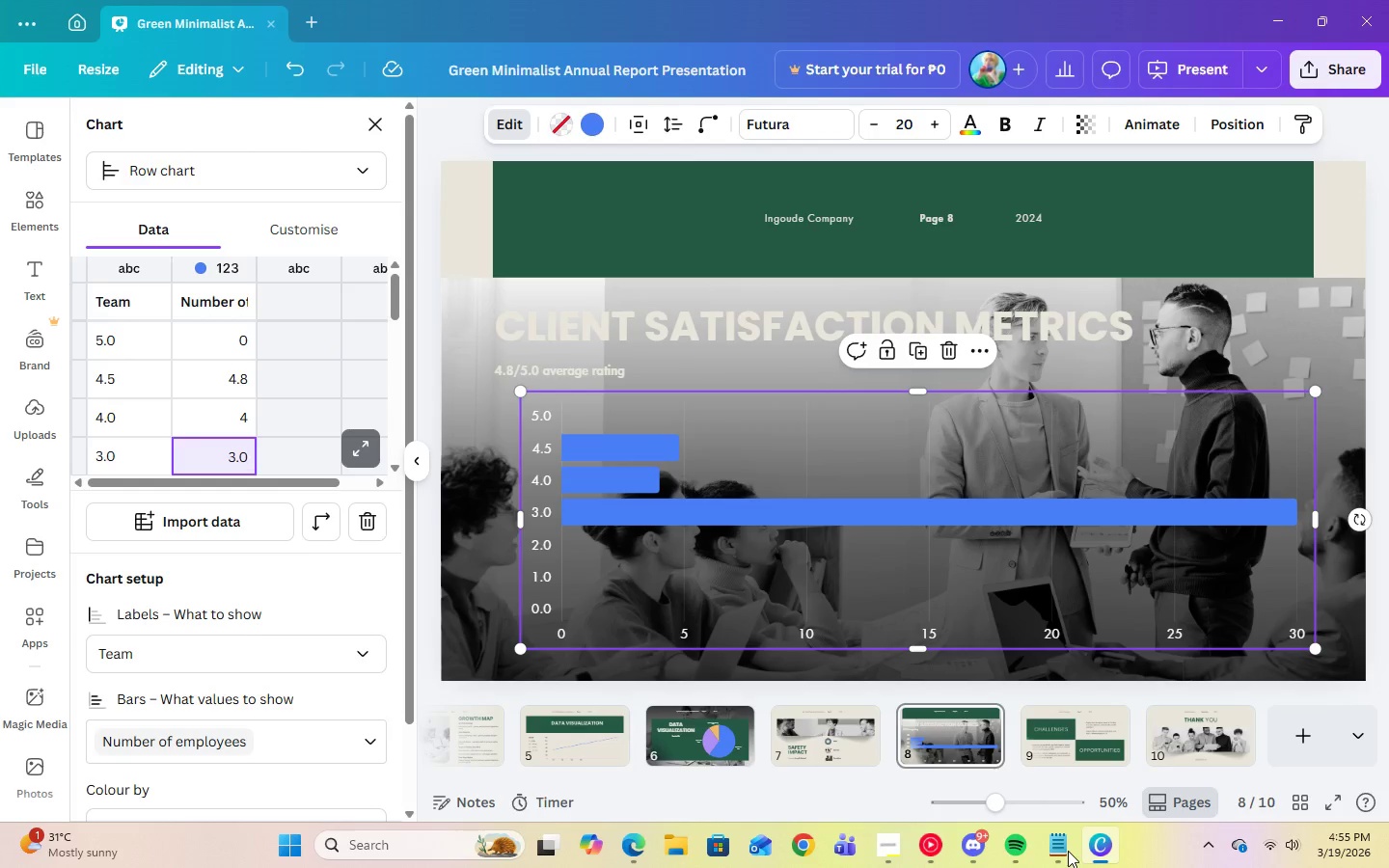 
key(Enter)
 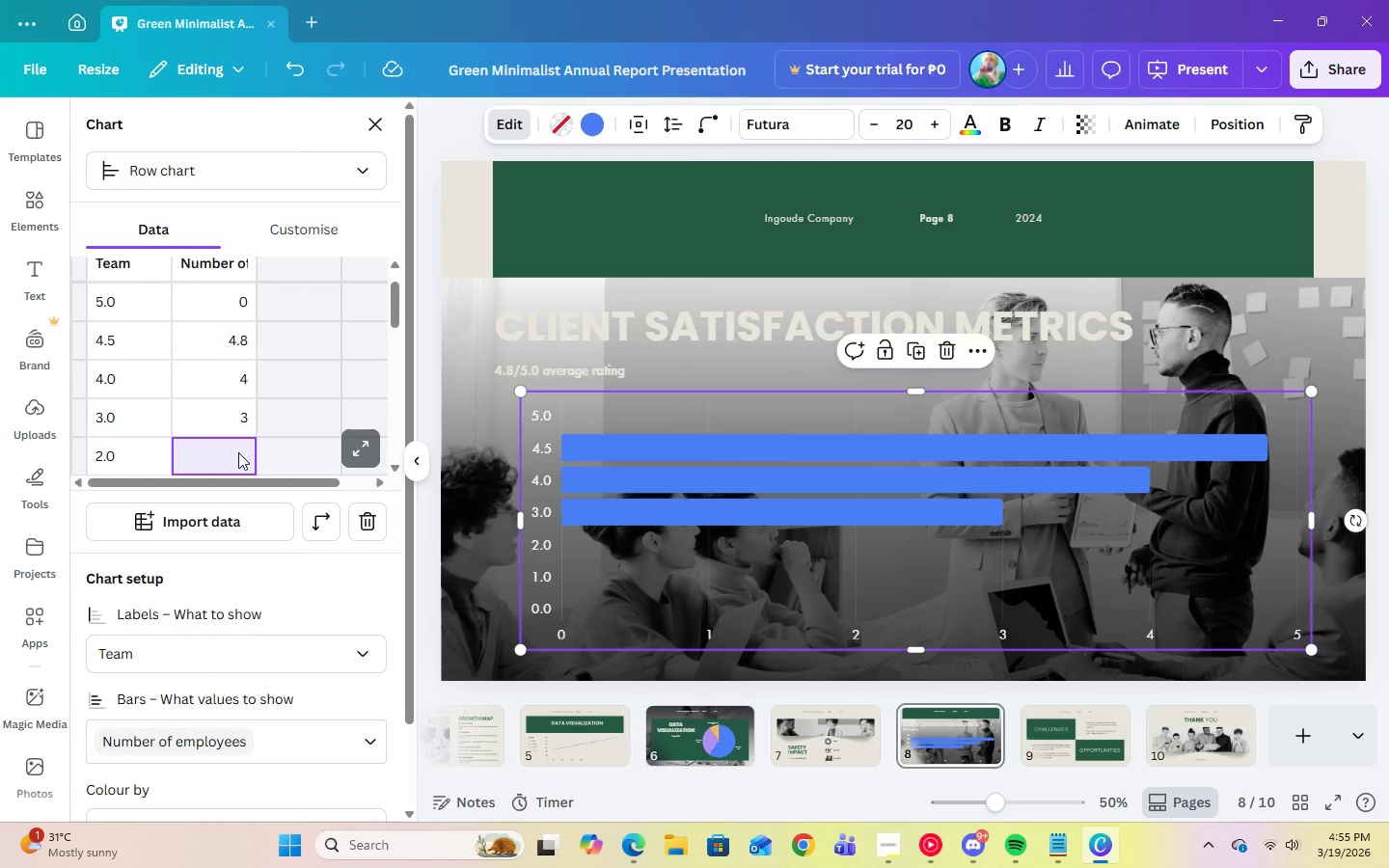 
key(Numpad2)
 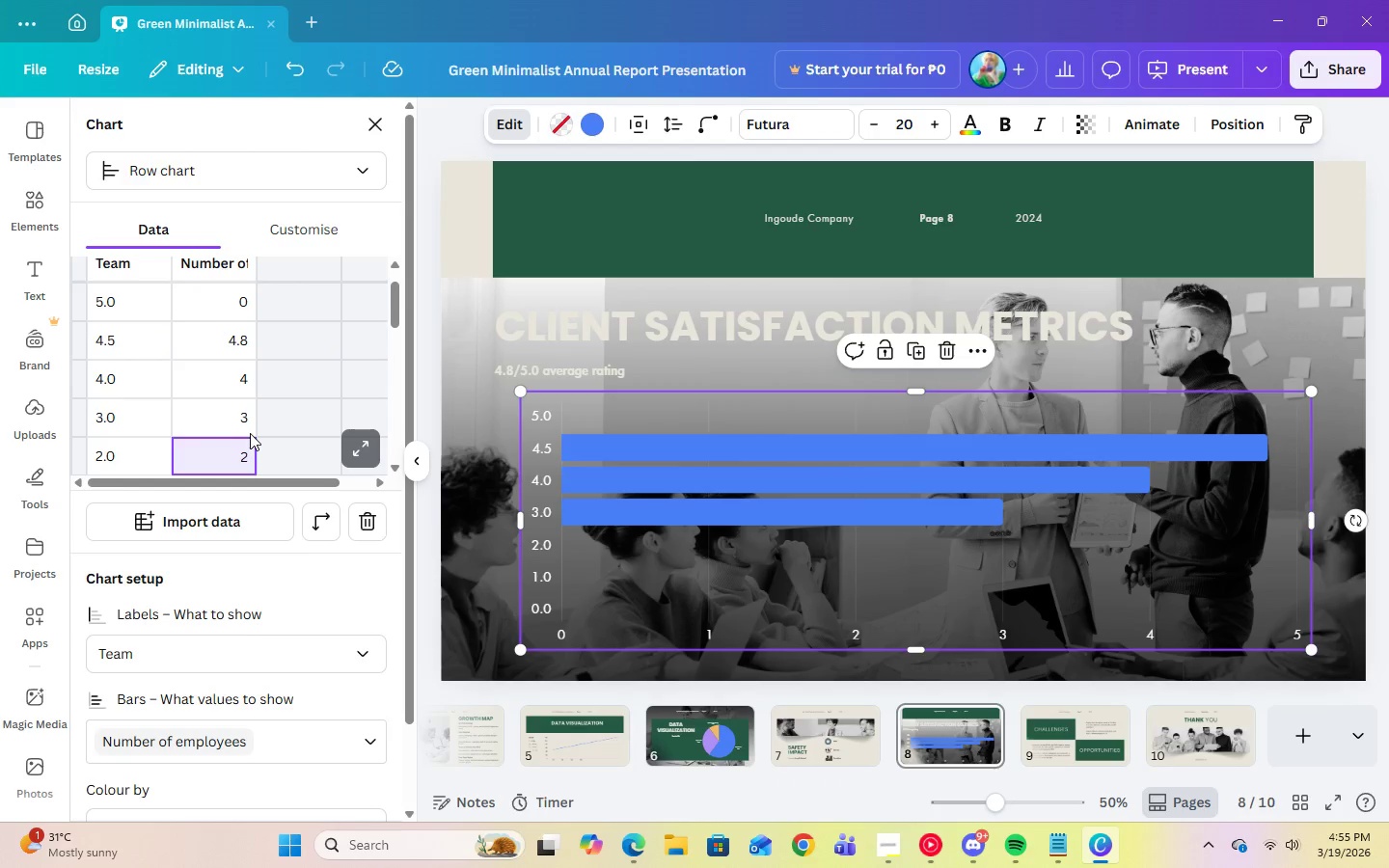 
key(Enter)
 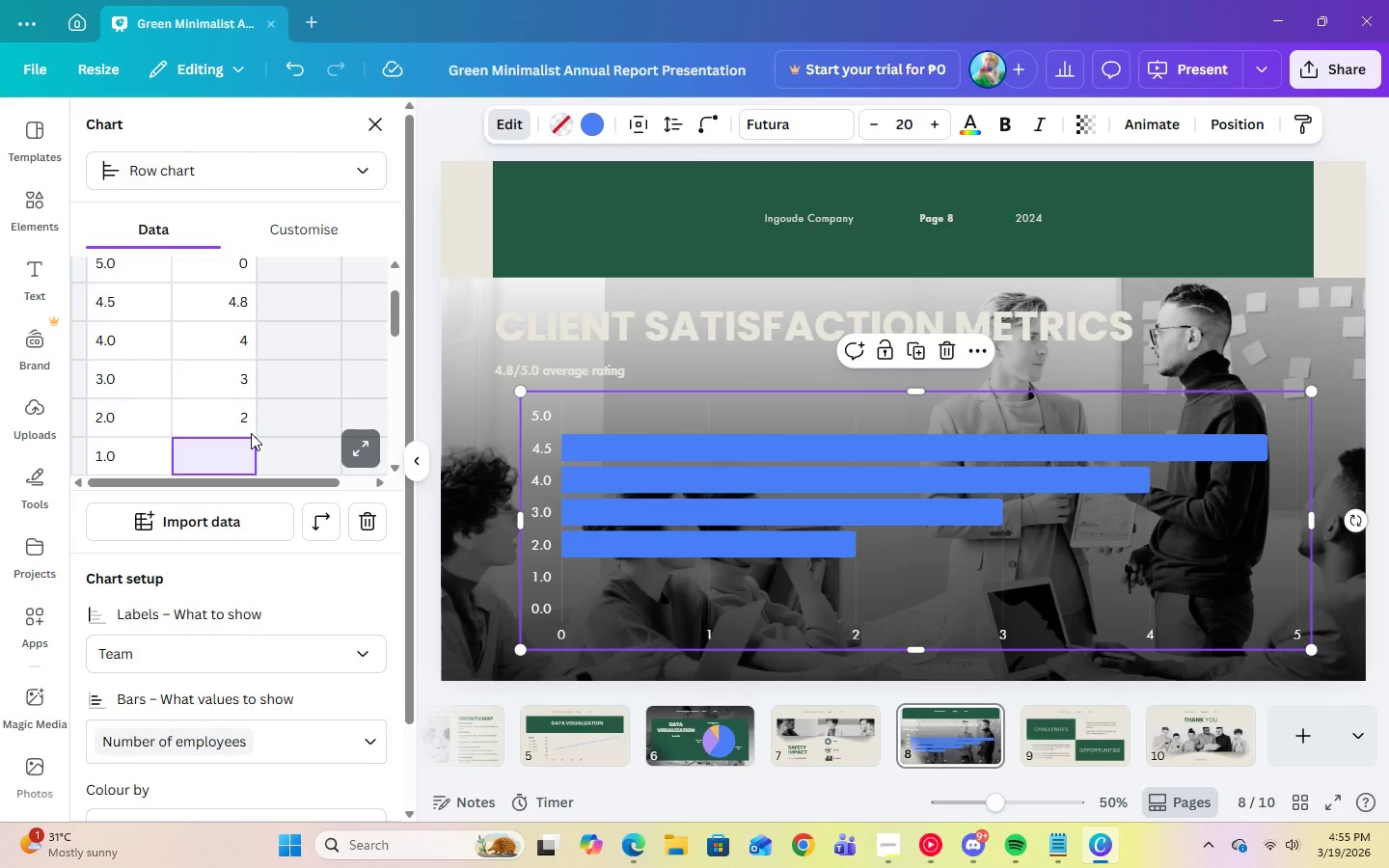 
key(Numpad1)
 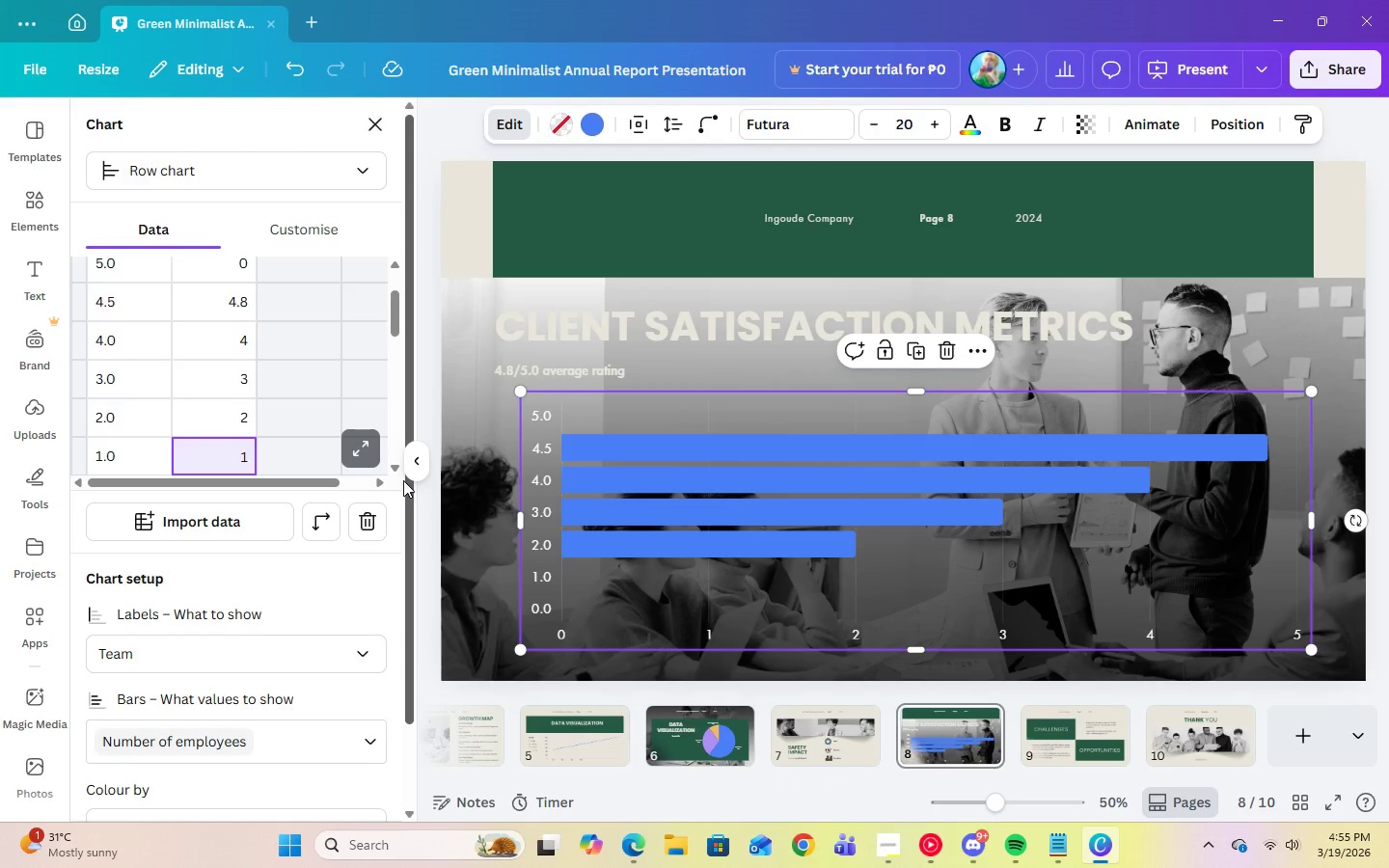 
key(Enter)
 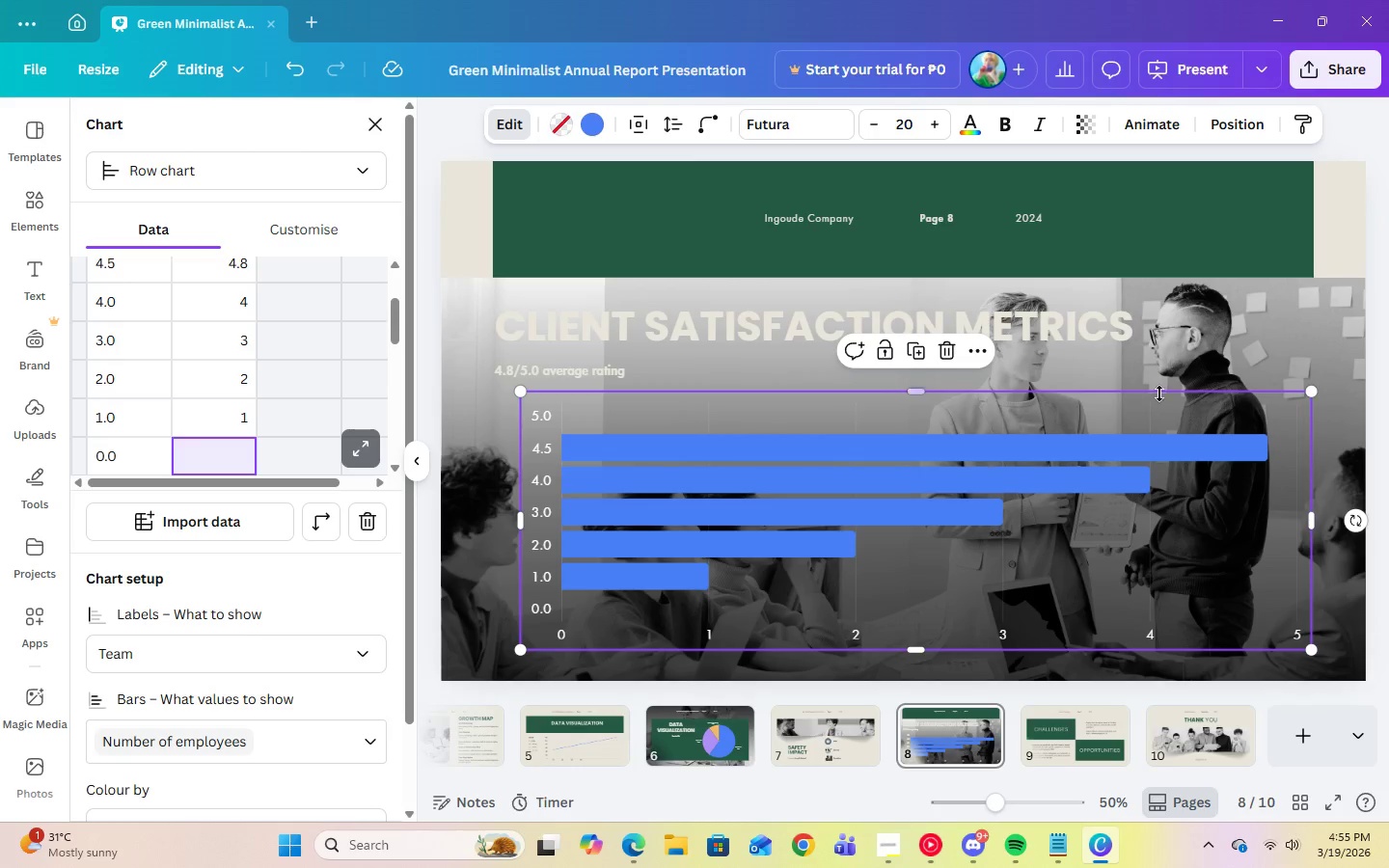 
left_click([1330, 366])
 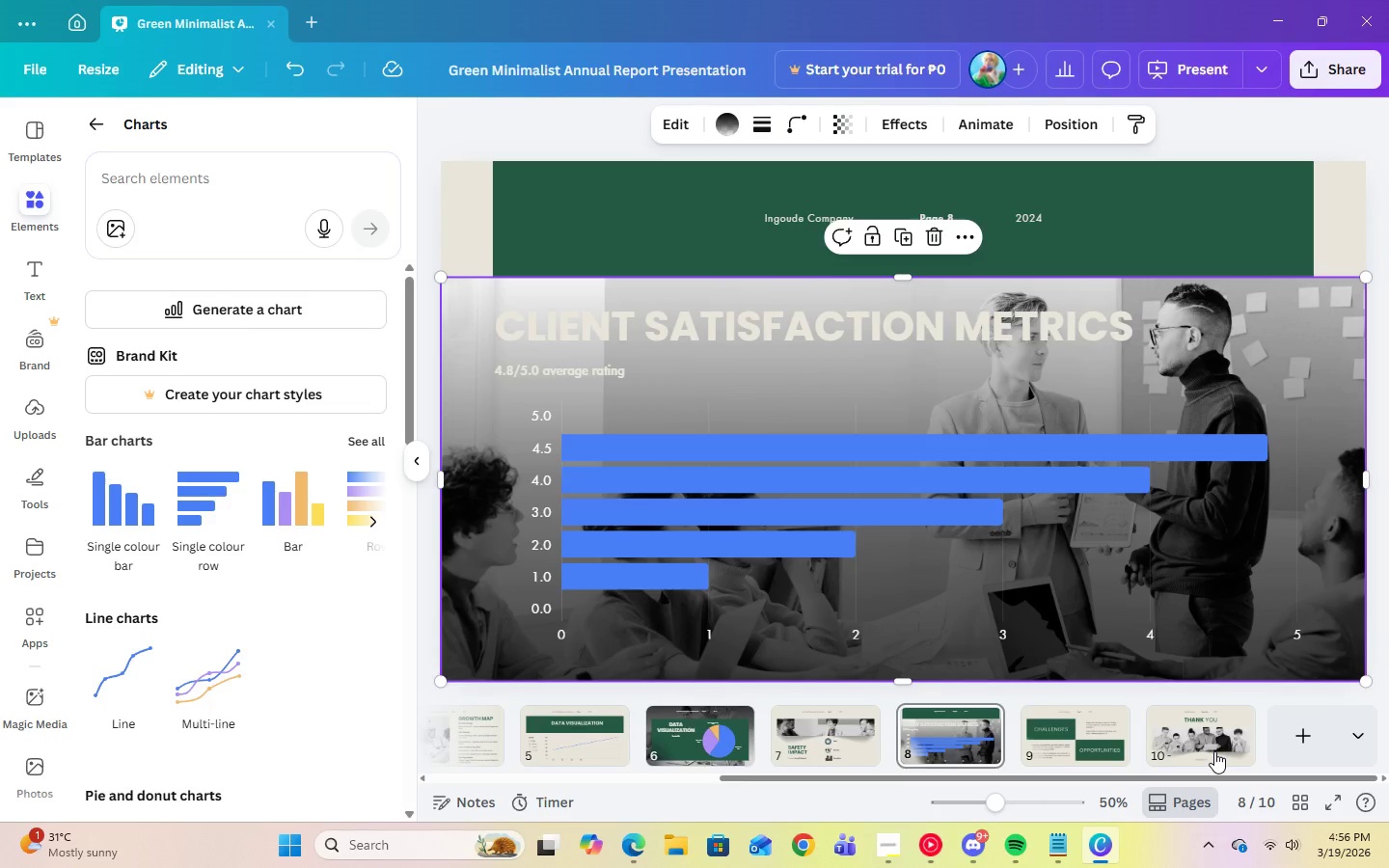 
wait(27.61)
 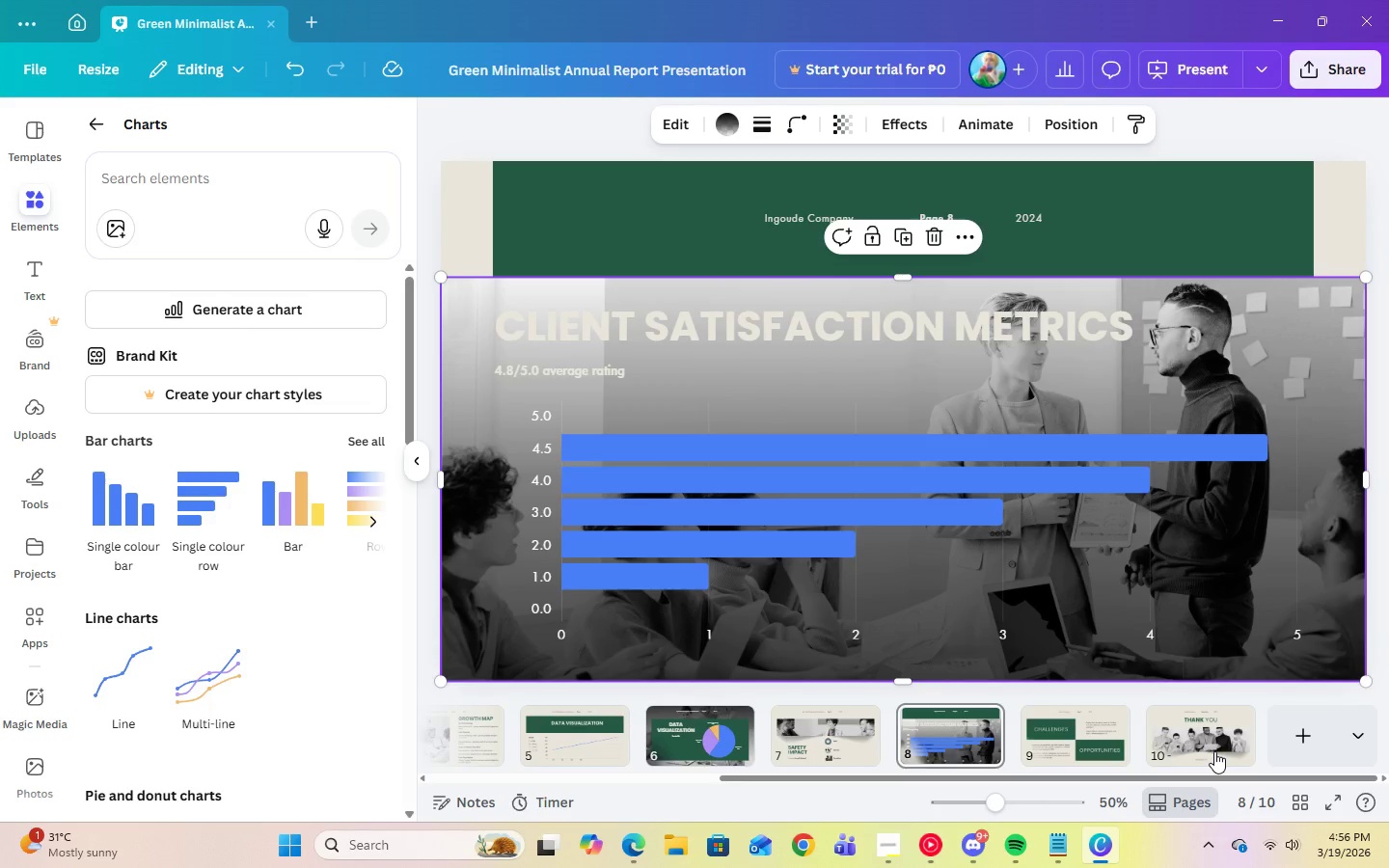 
mouse_move([1136, 409])
 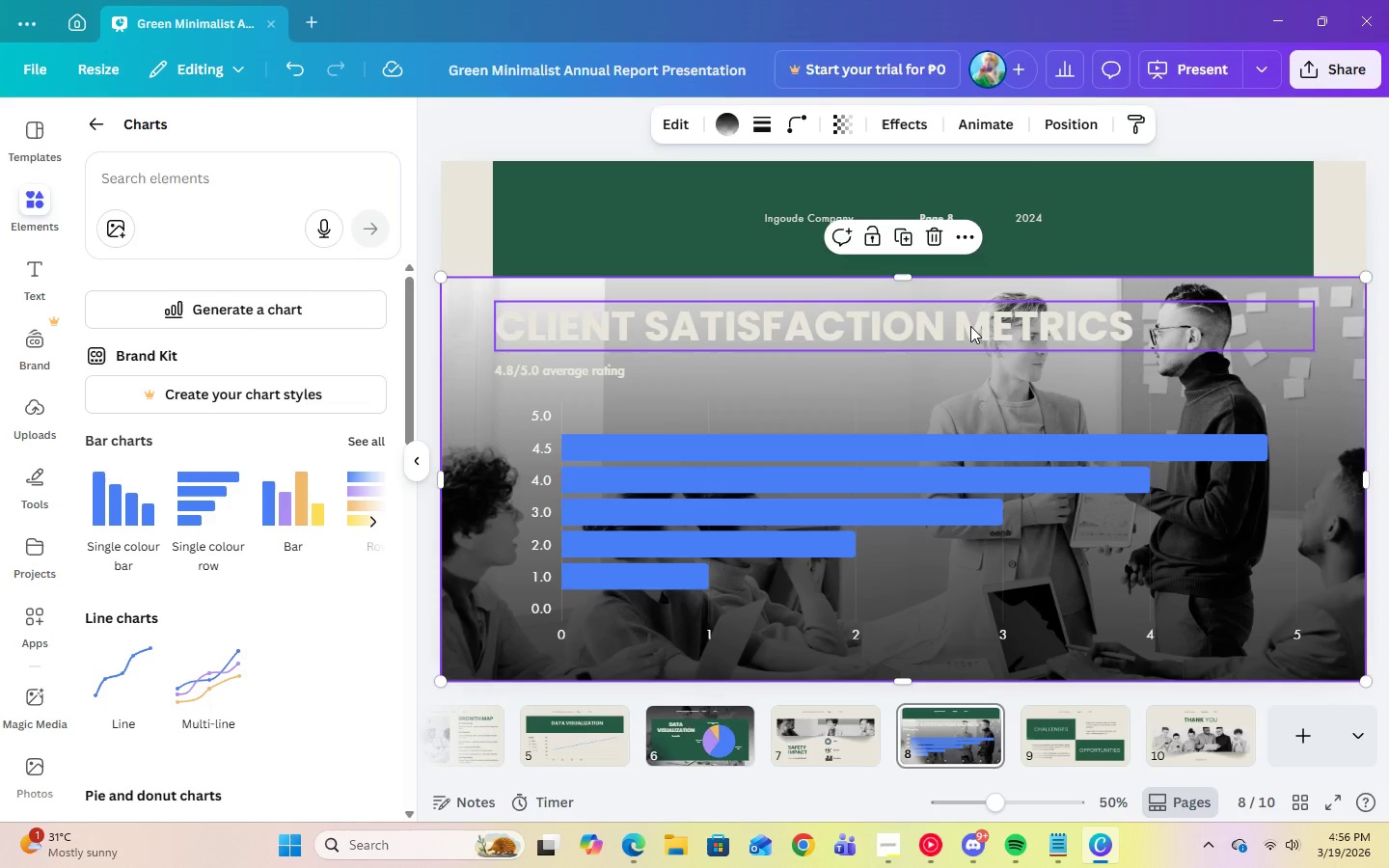 
left_click([970, 327])
 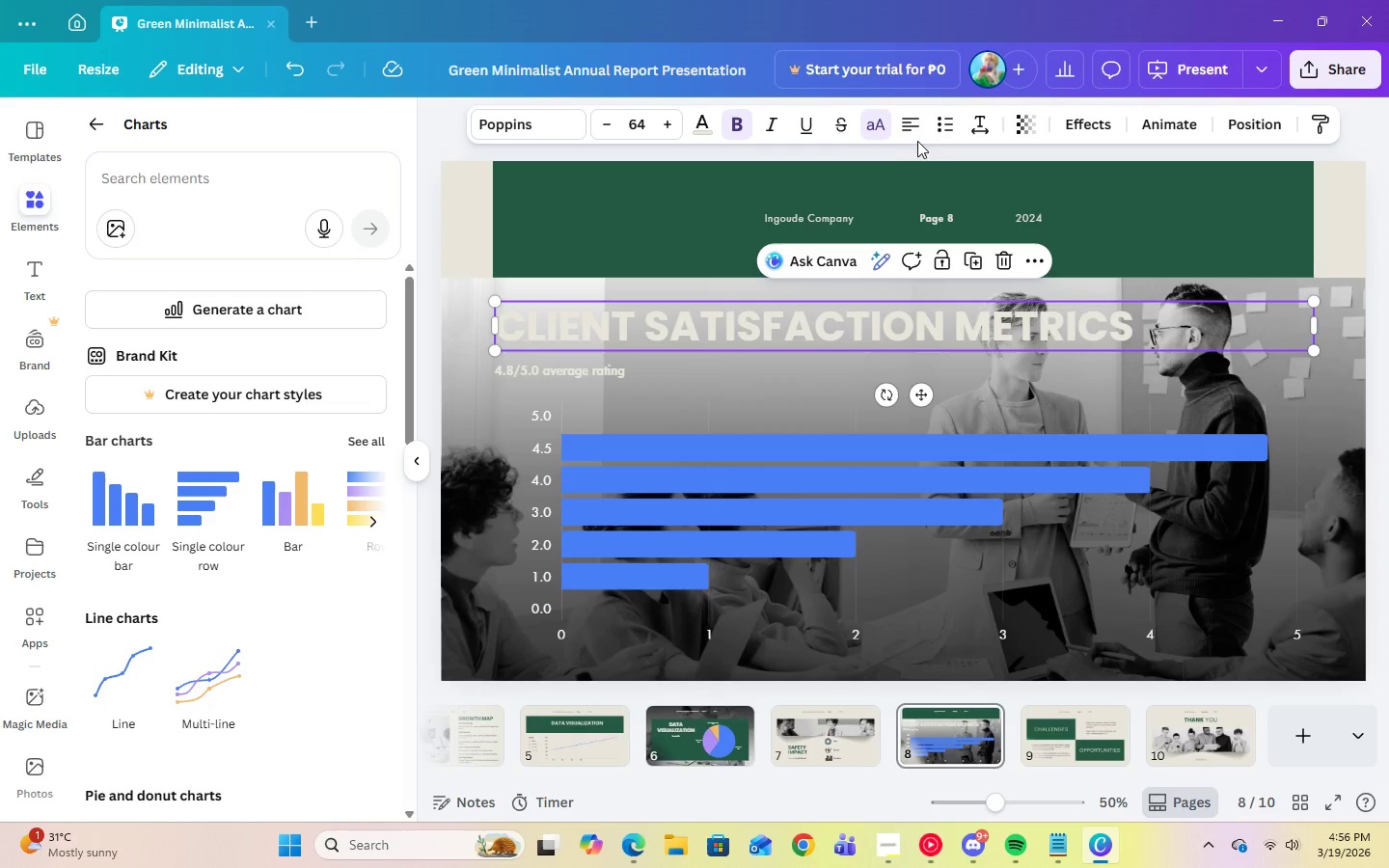 
left_click([912, 128])
 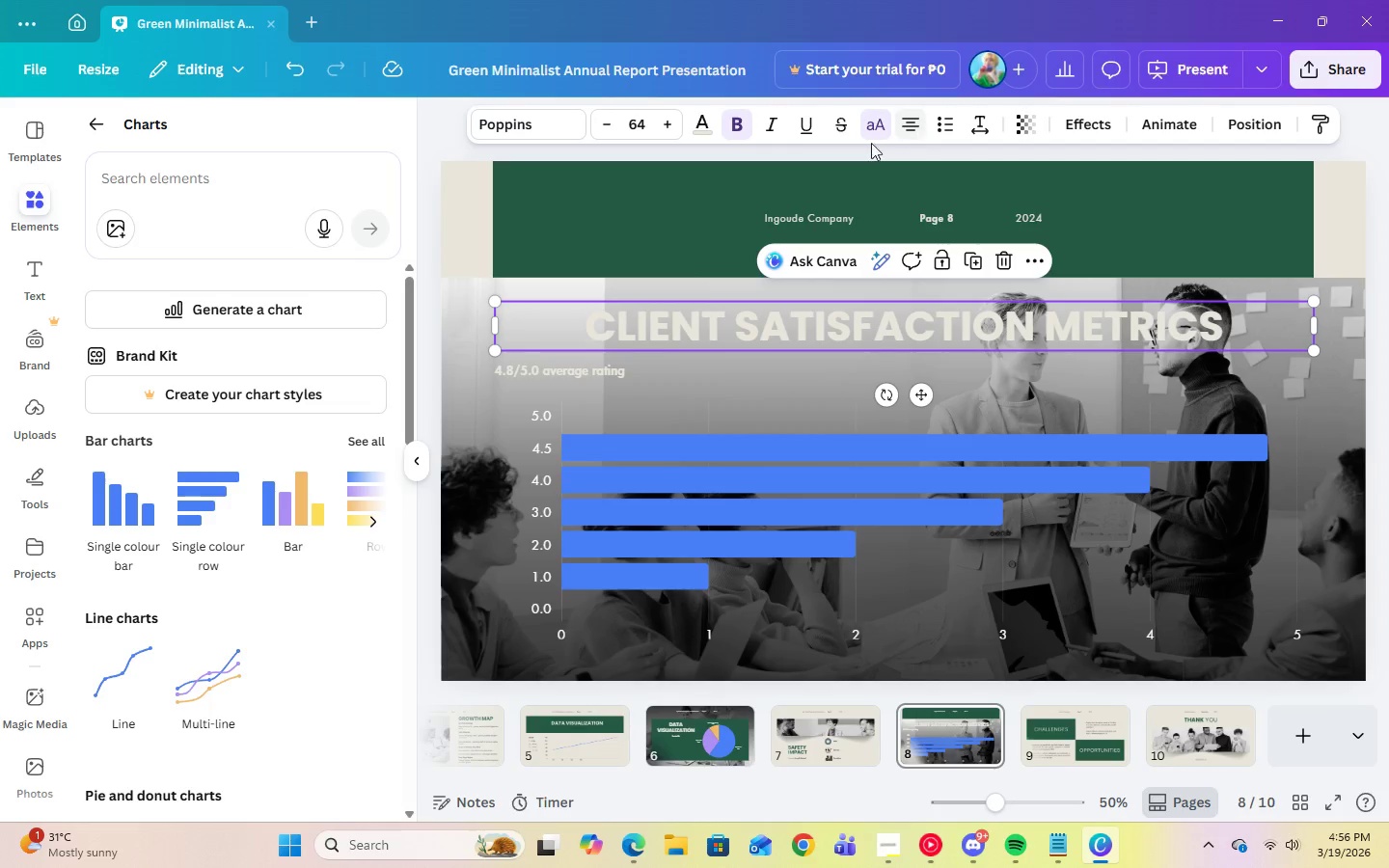 
left_click([545, 366])
 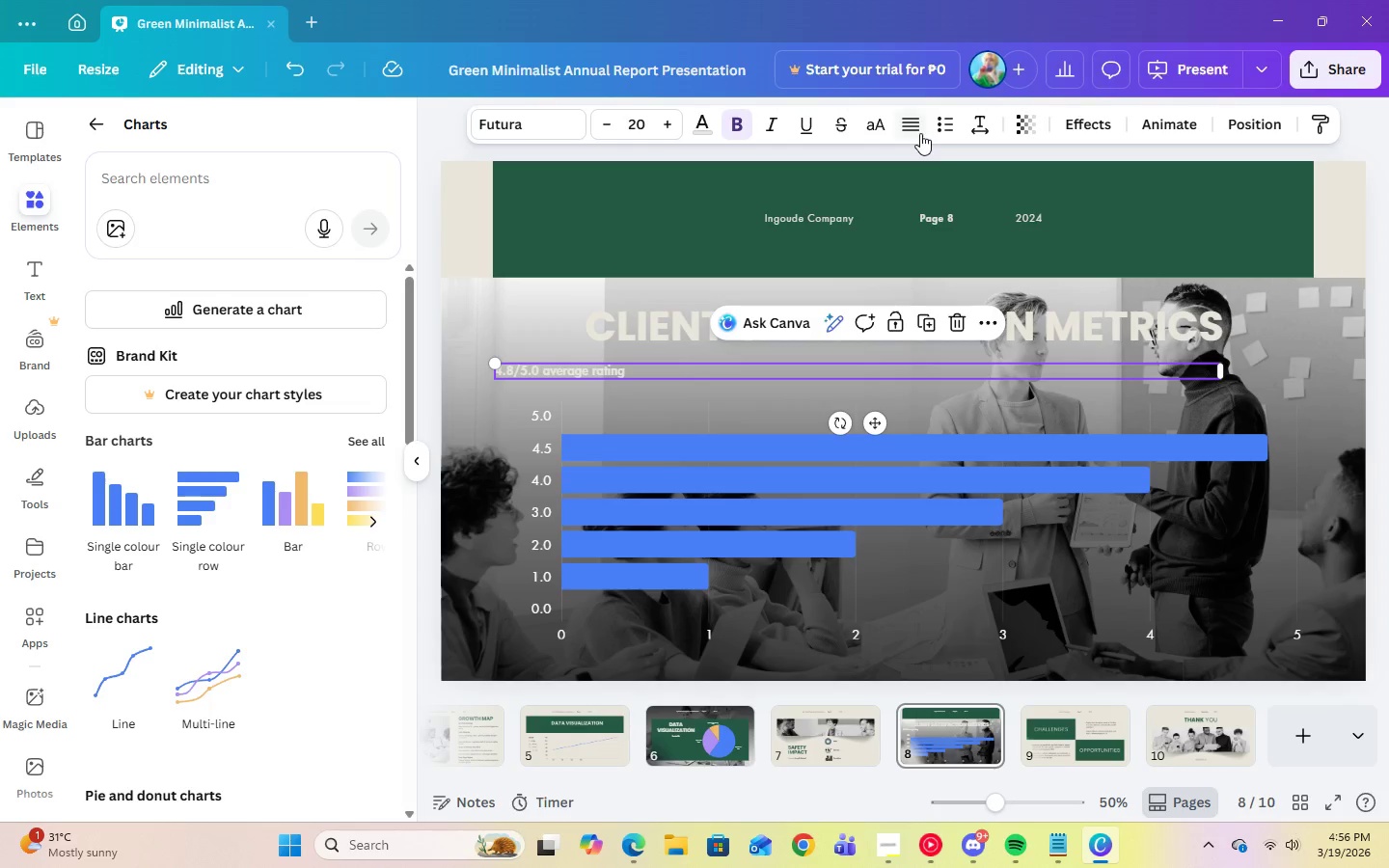 
left_click([920, 133])
 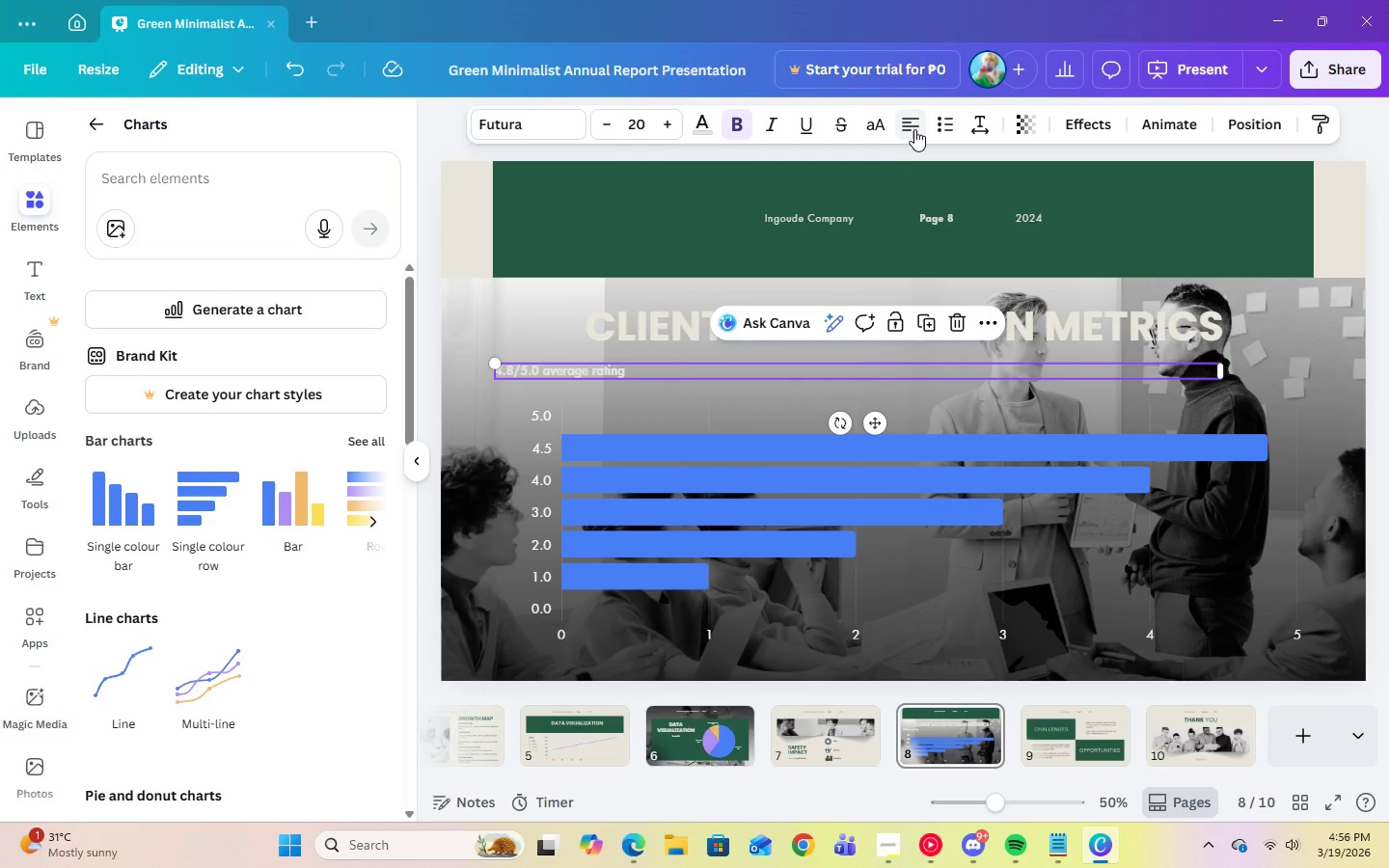 
left_click([914, 128])
 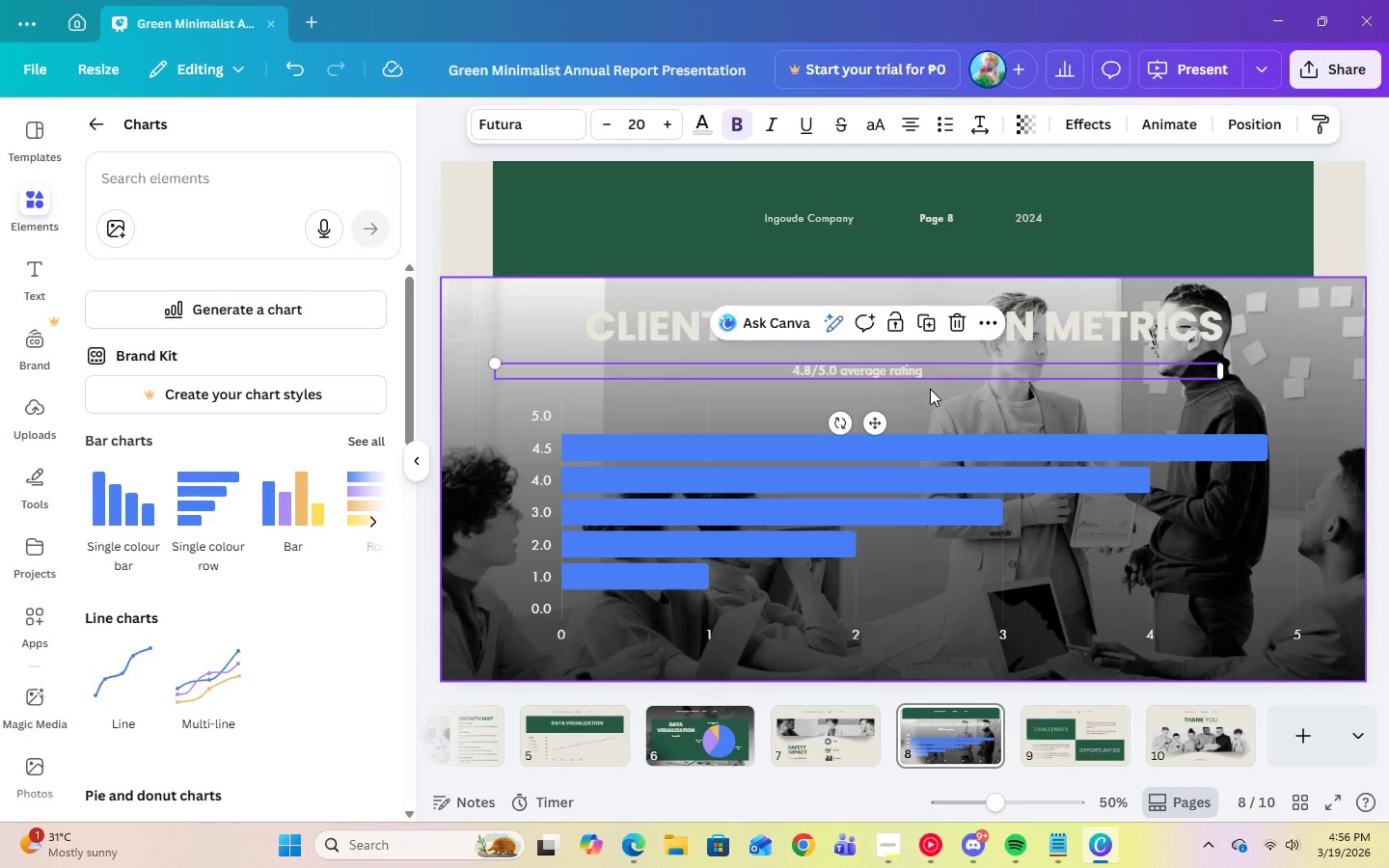 
left_click([949, 400])
 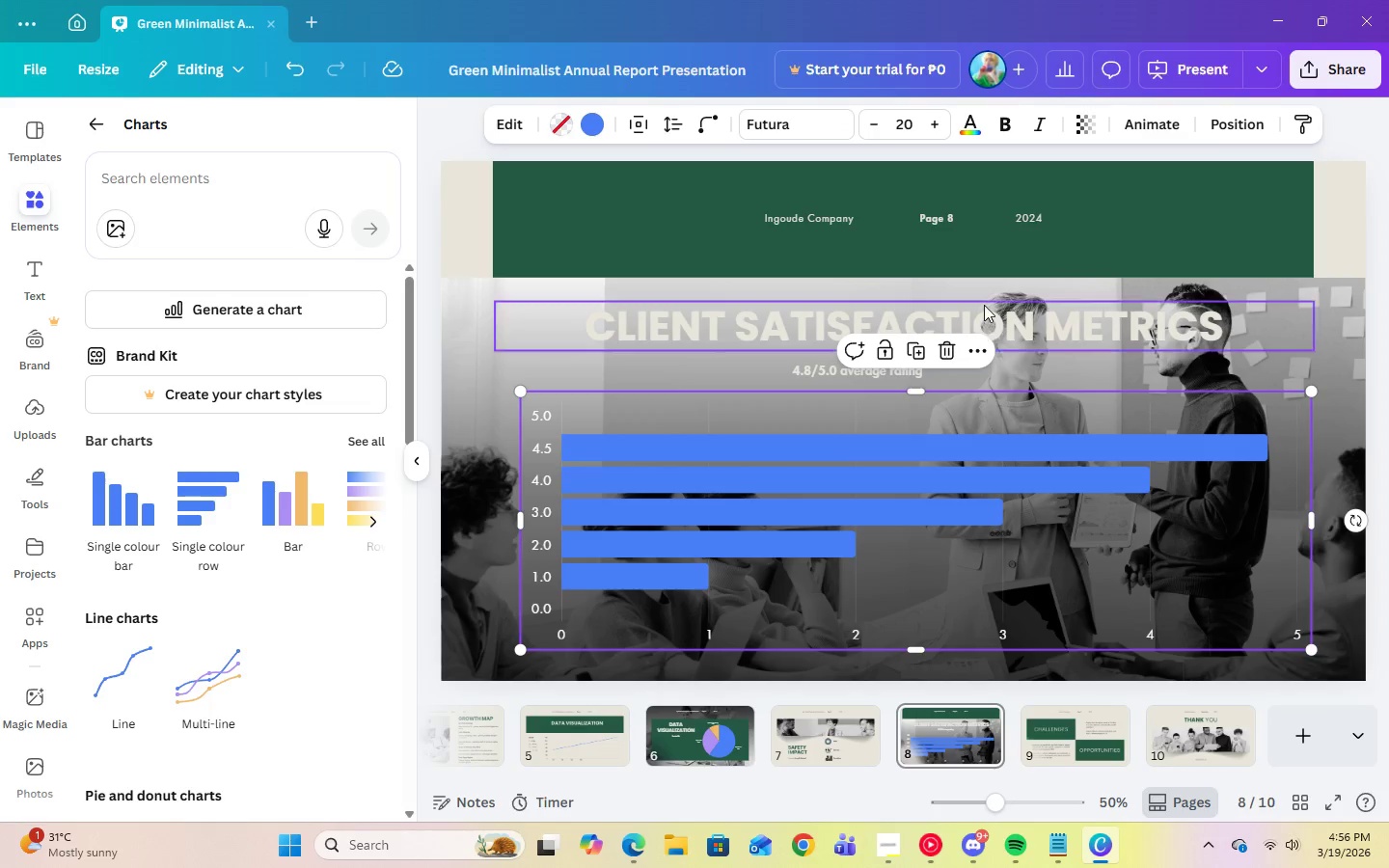 
left_click([984, 305])
 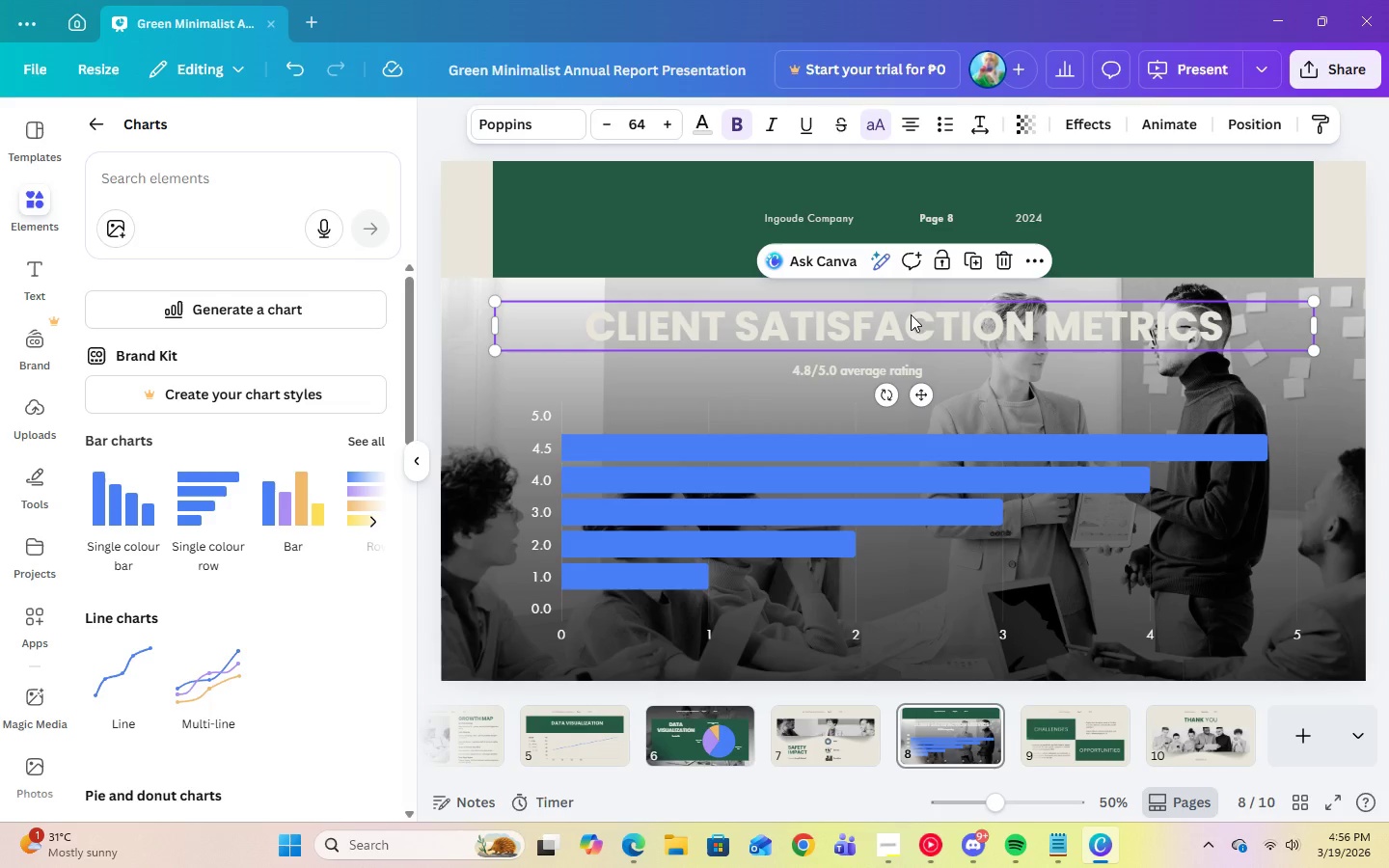 
left_click_drag(start_coordinate=[911, 314], to_coordinate=[925, 315])
 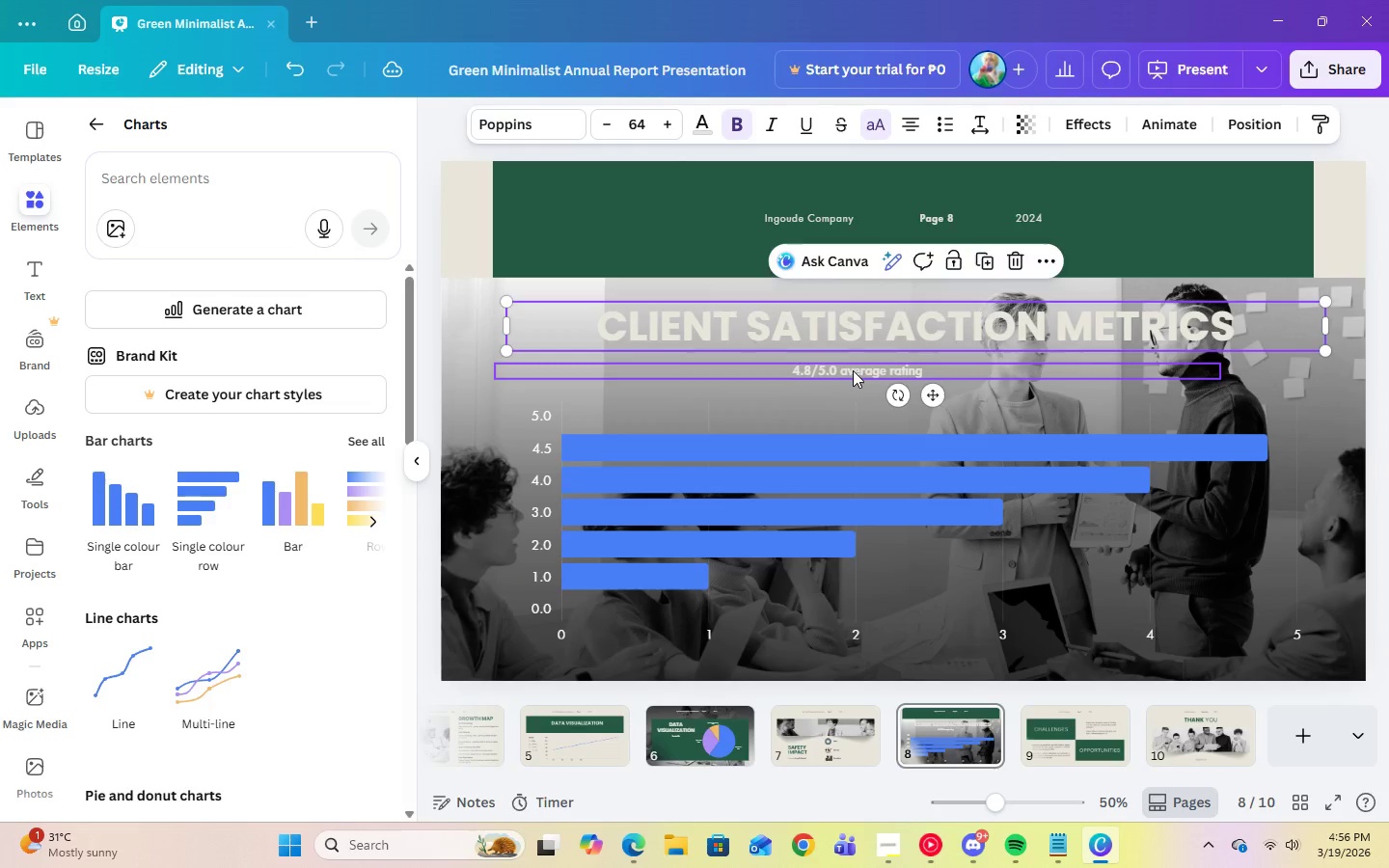 
left_click([853, 370])
 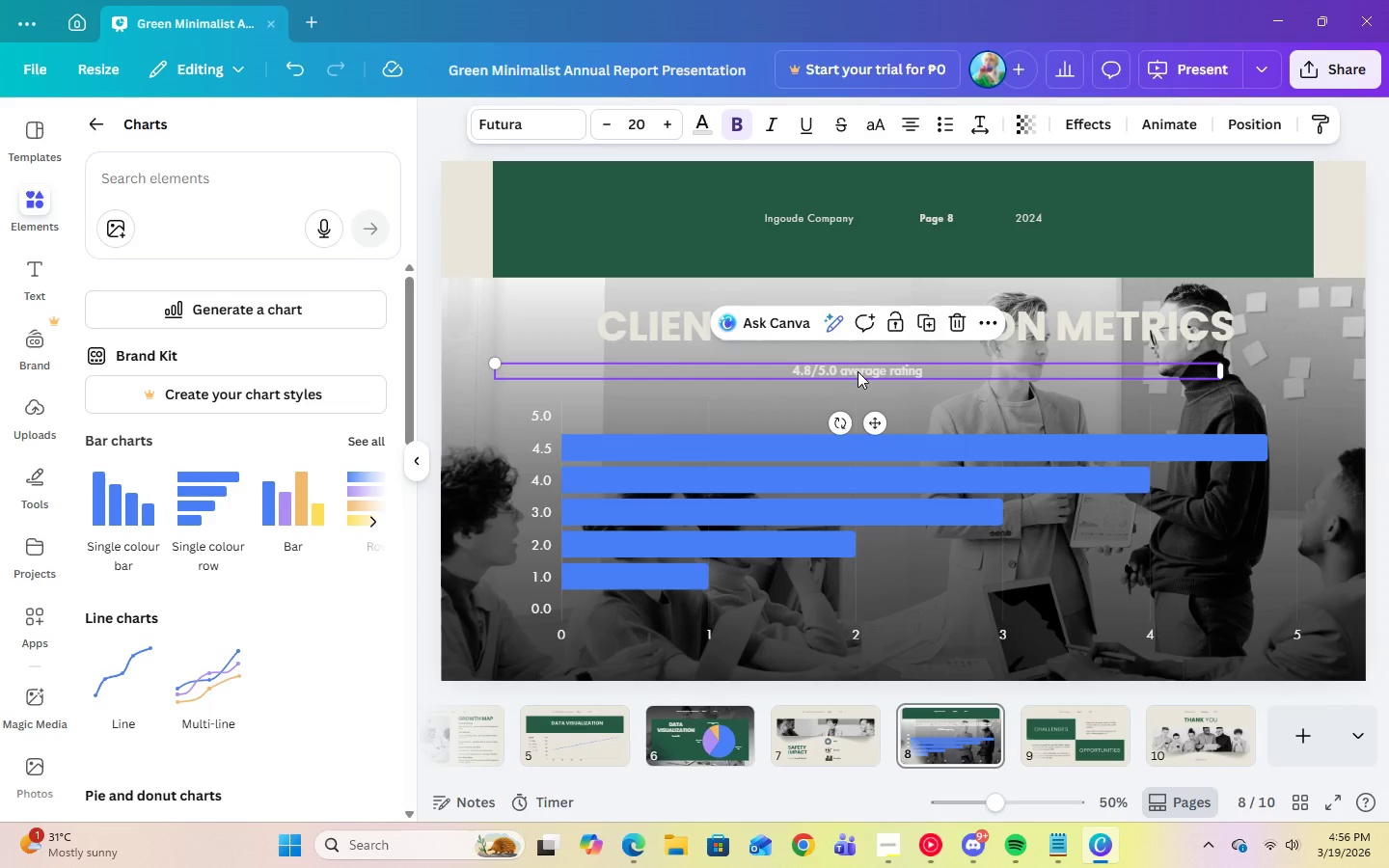 
left_click_drag(start_coordinate=[853, 370], to_coordinate=[916, 370])
 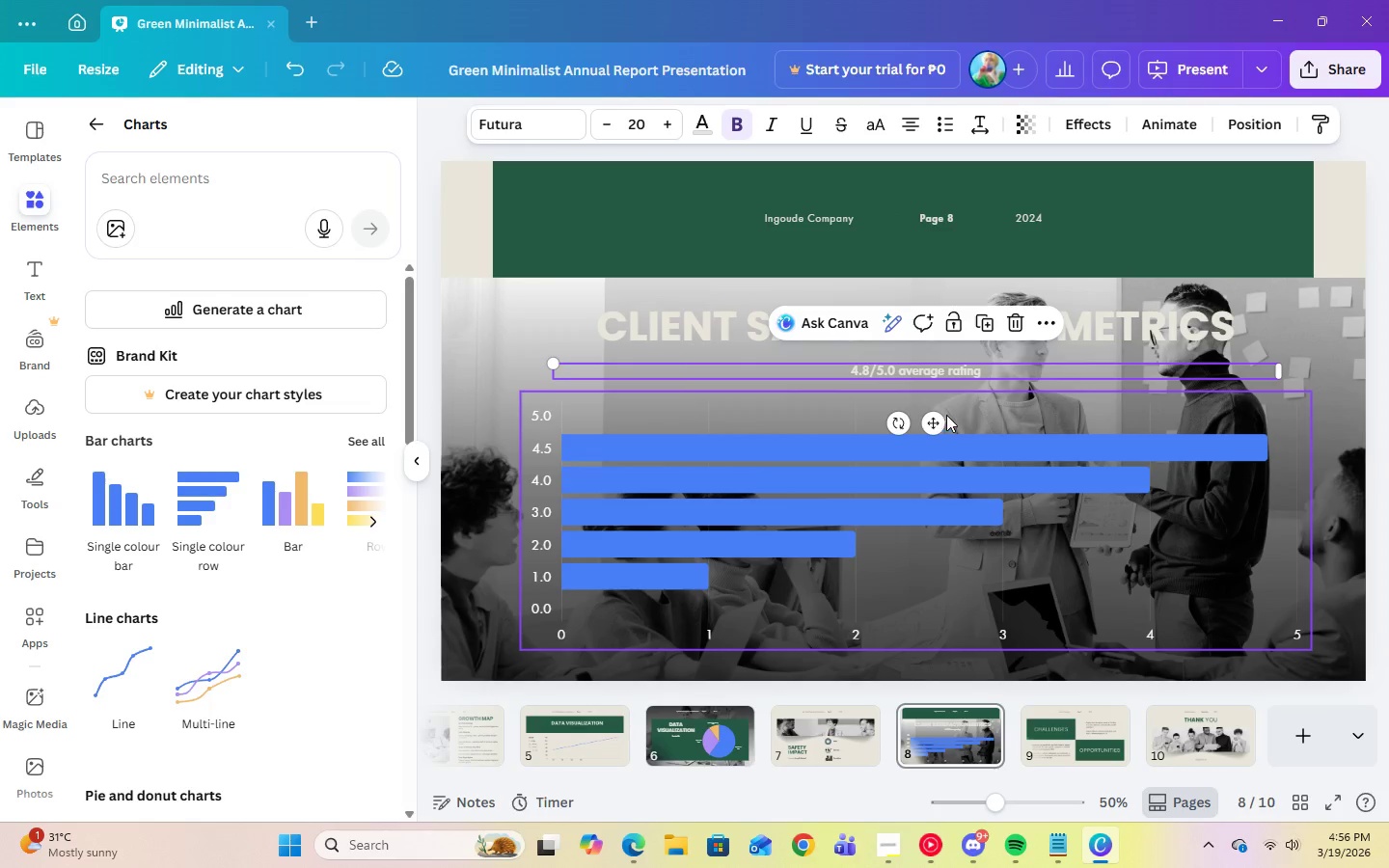 
left_click([961, 406])
 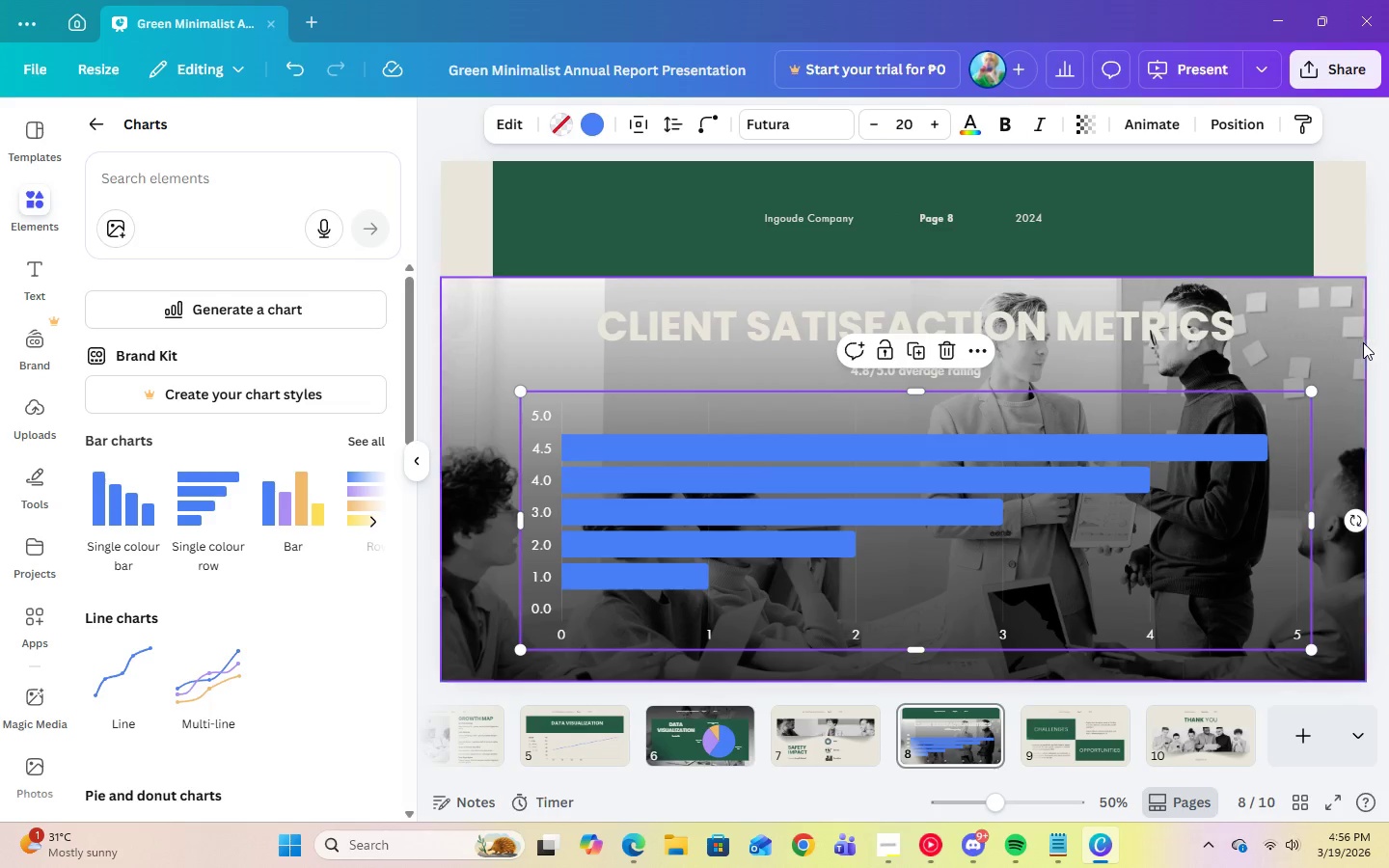 
left_click([1360, 342])
 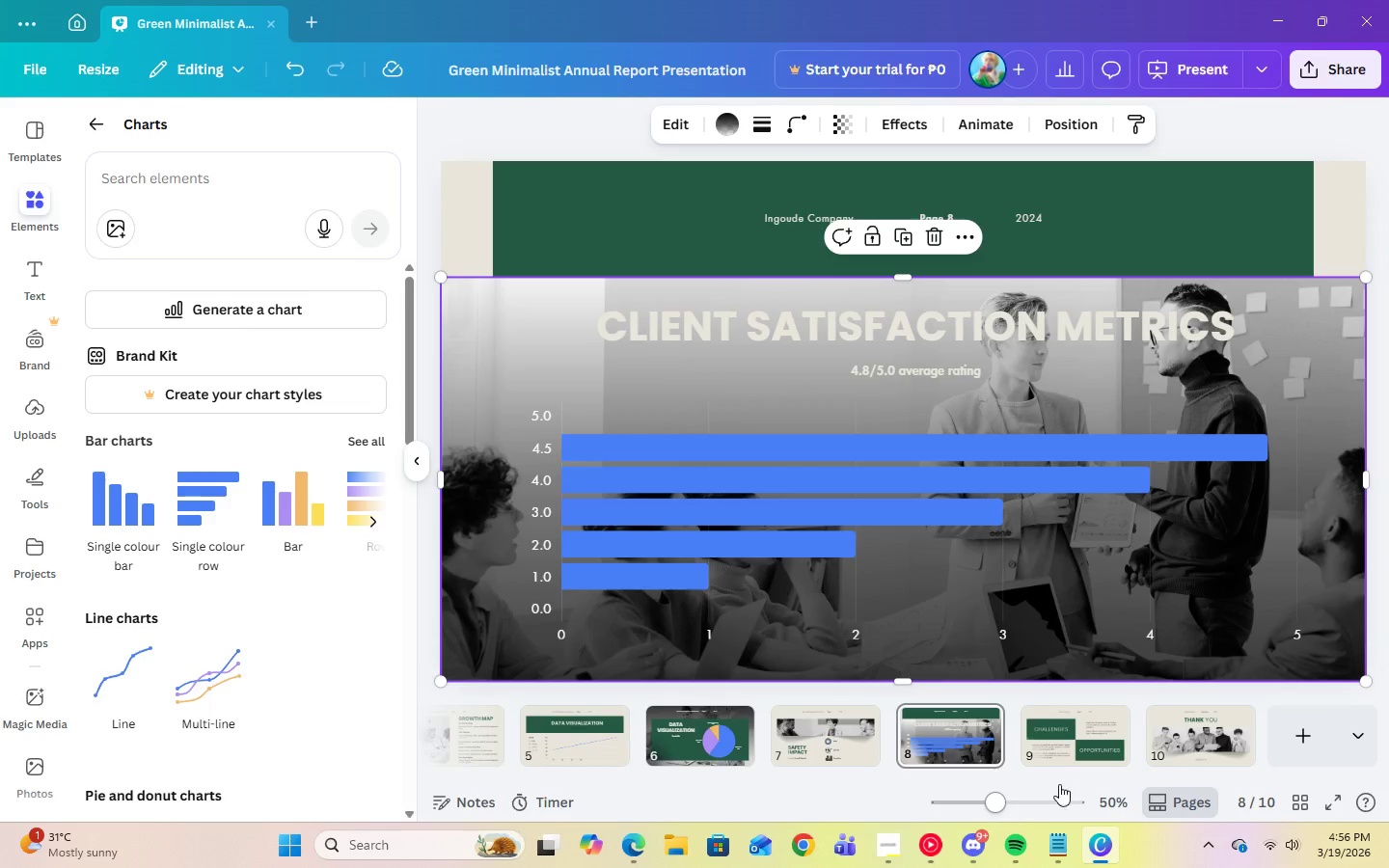 
left_click([1059, 743])
 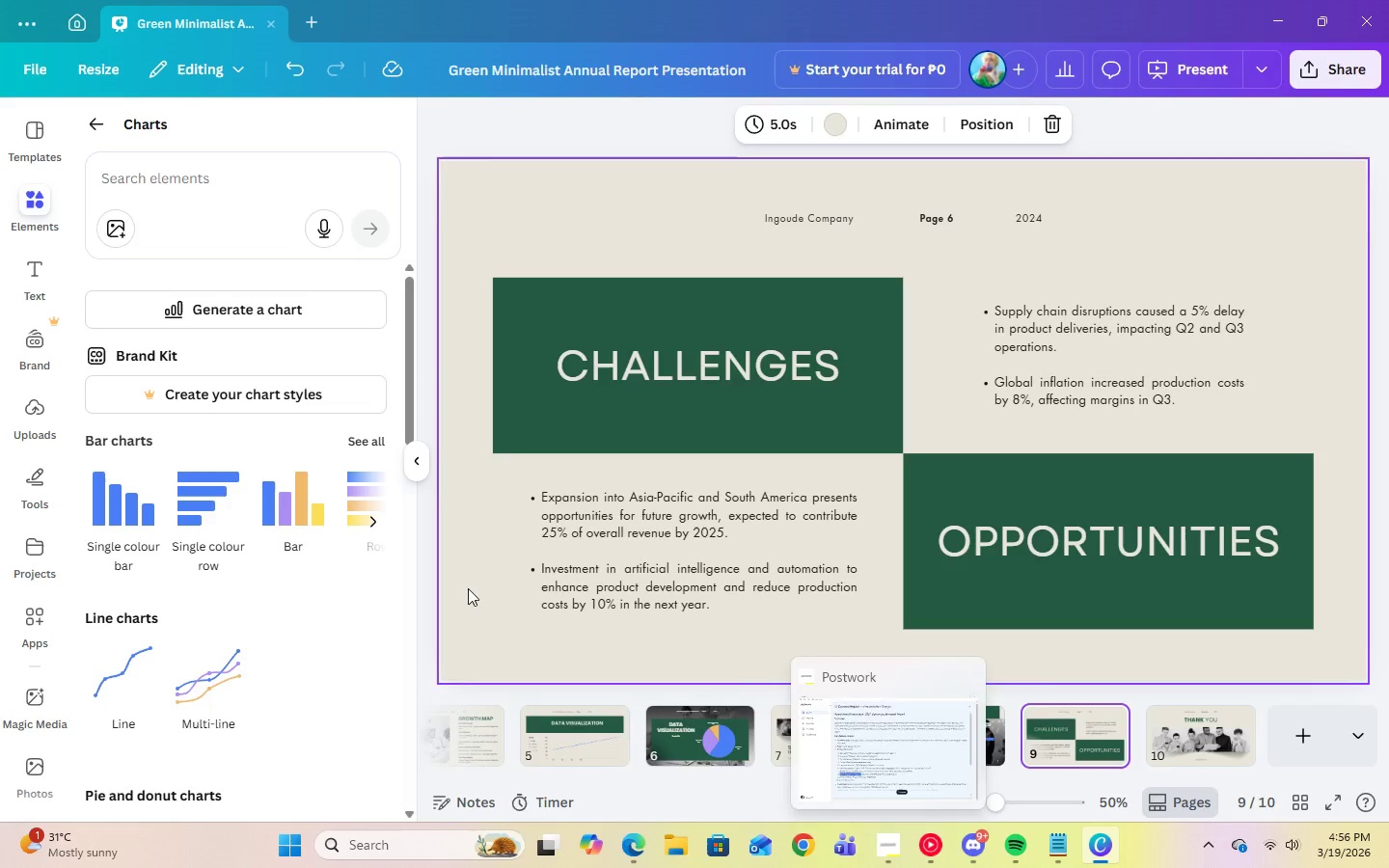 
left_click([891, 849])